 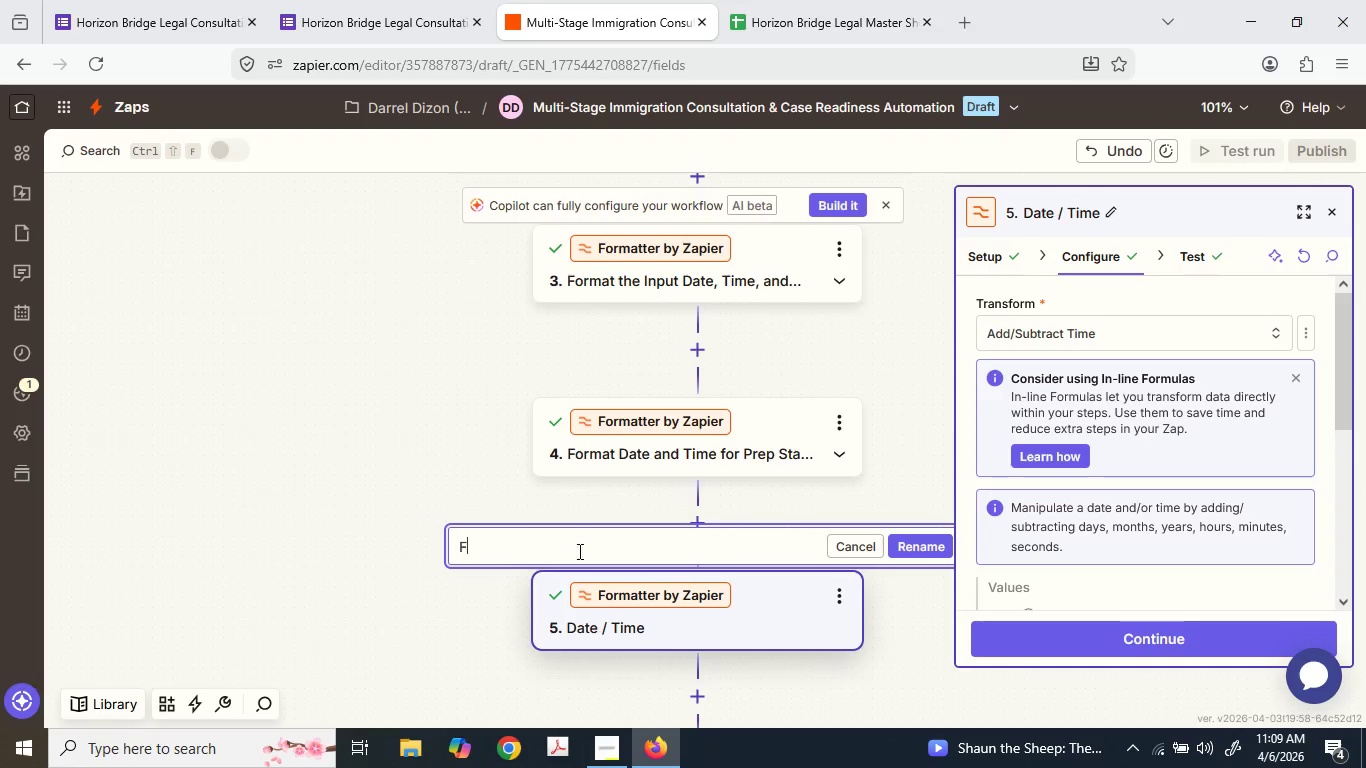 
type(Format DAte)
 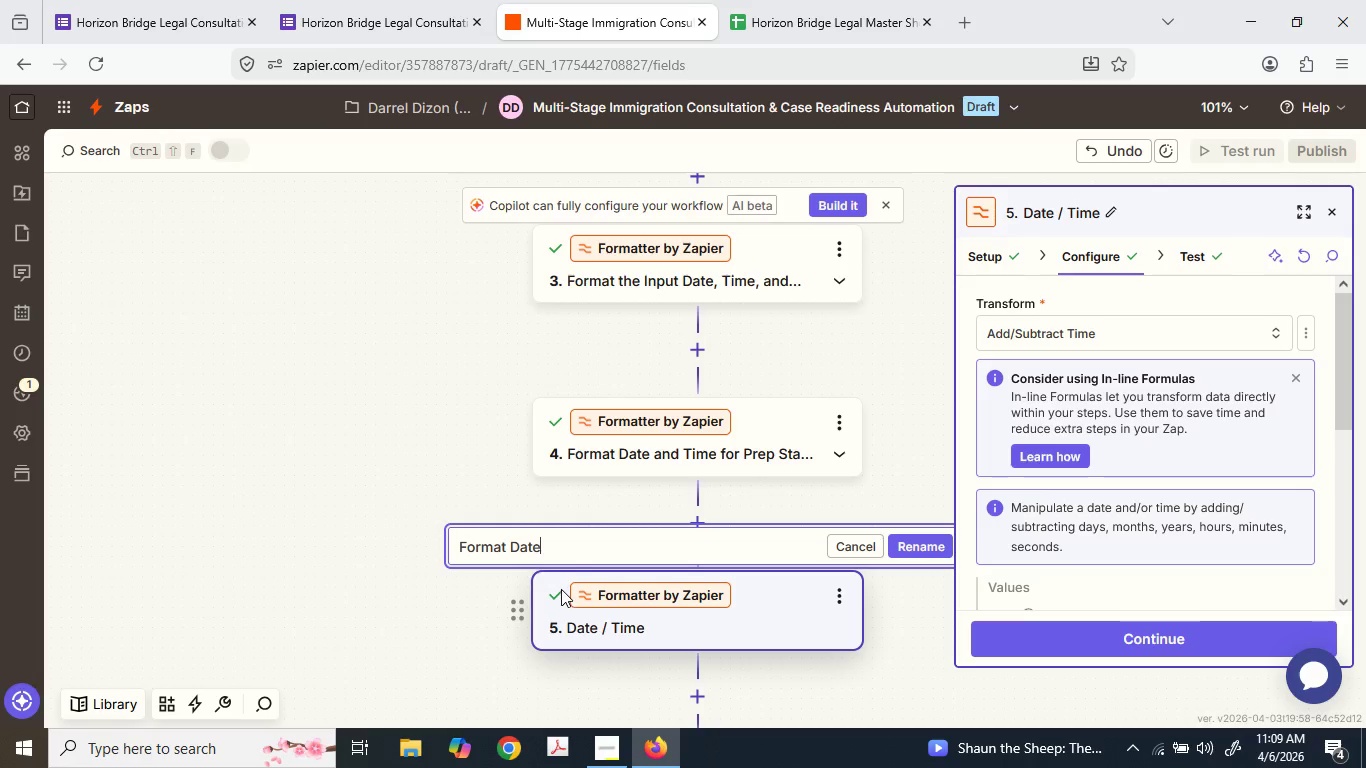 
type( and Ti)
 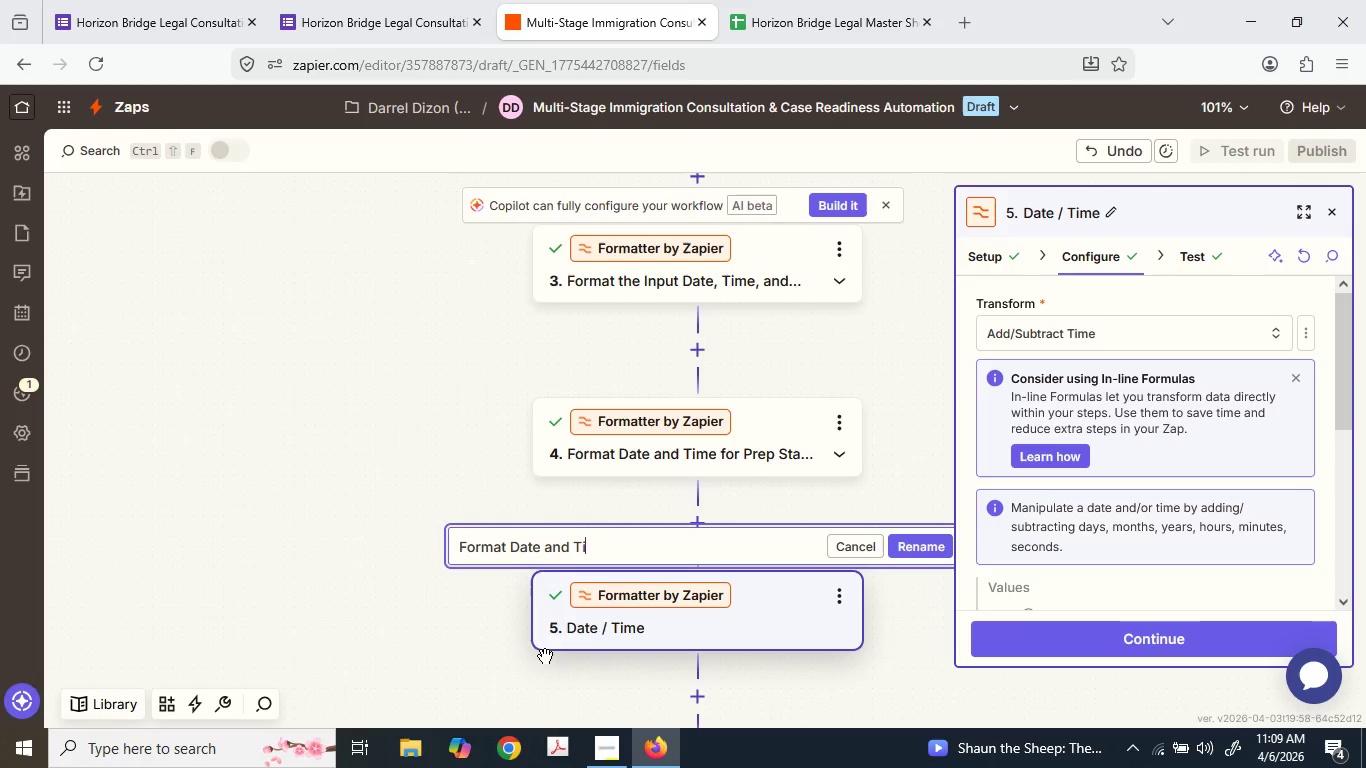 
type(me for )
 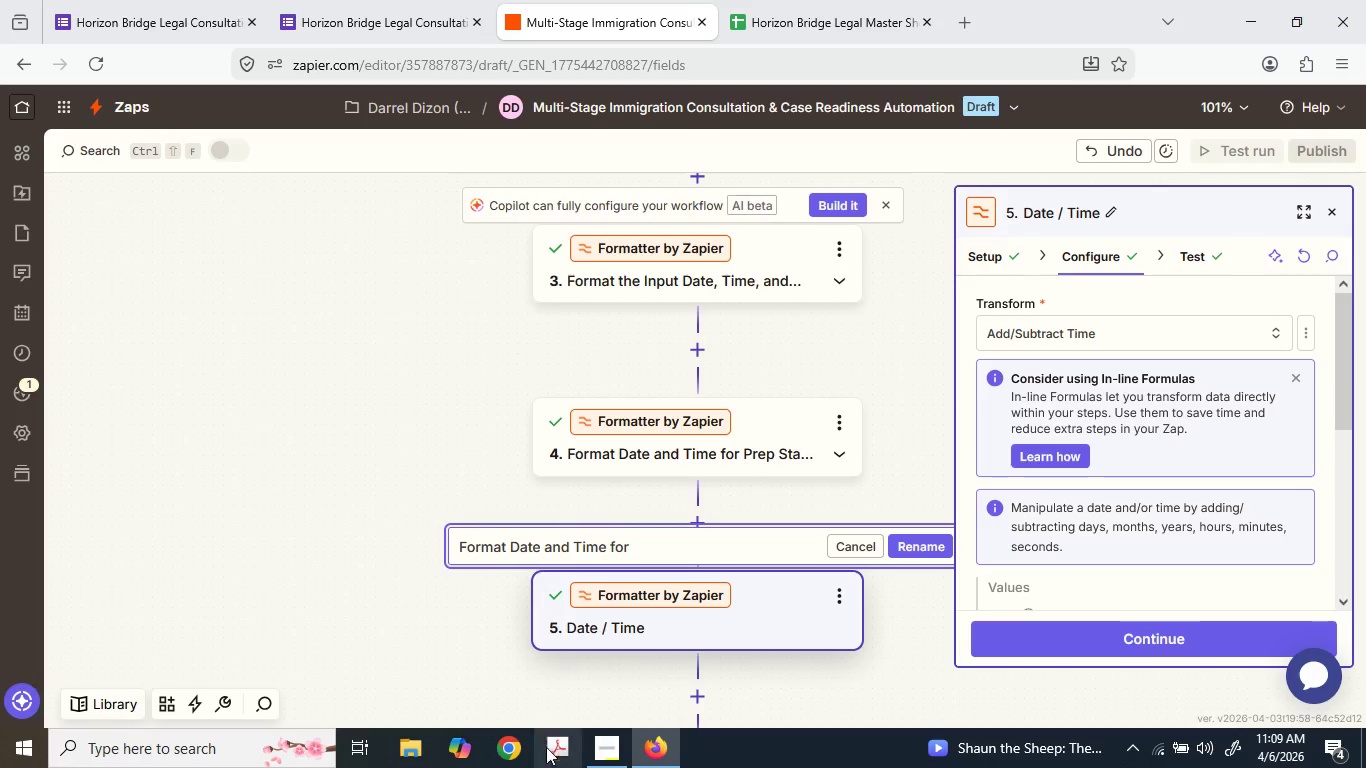 
left_click([622, 749])